 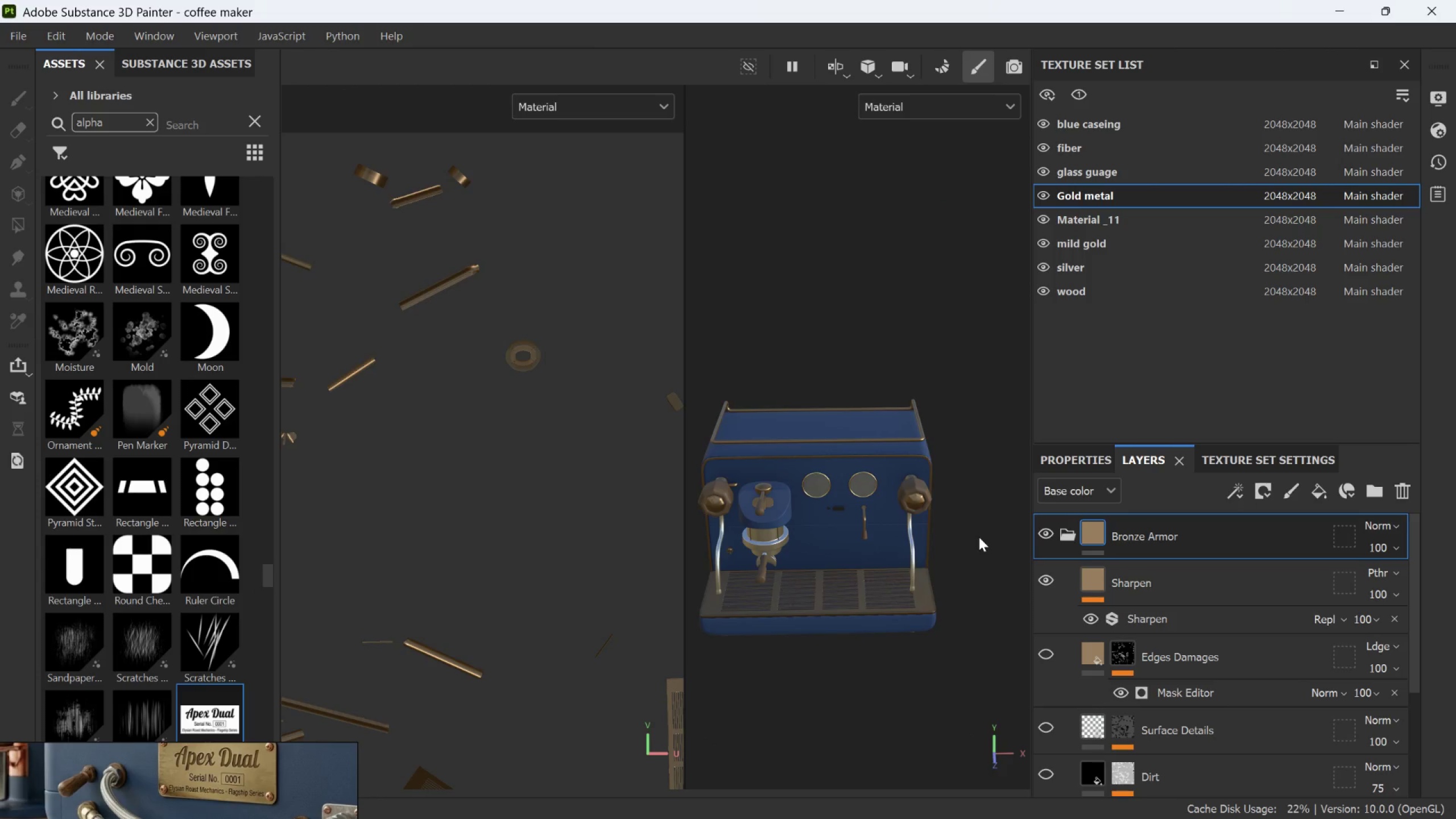 
hold_key(key=AltLeft, duration=4.83)
left_click_drag(start_coordinate=[978, 537], to_coordinate=[1142, 484])
 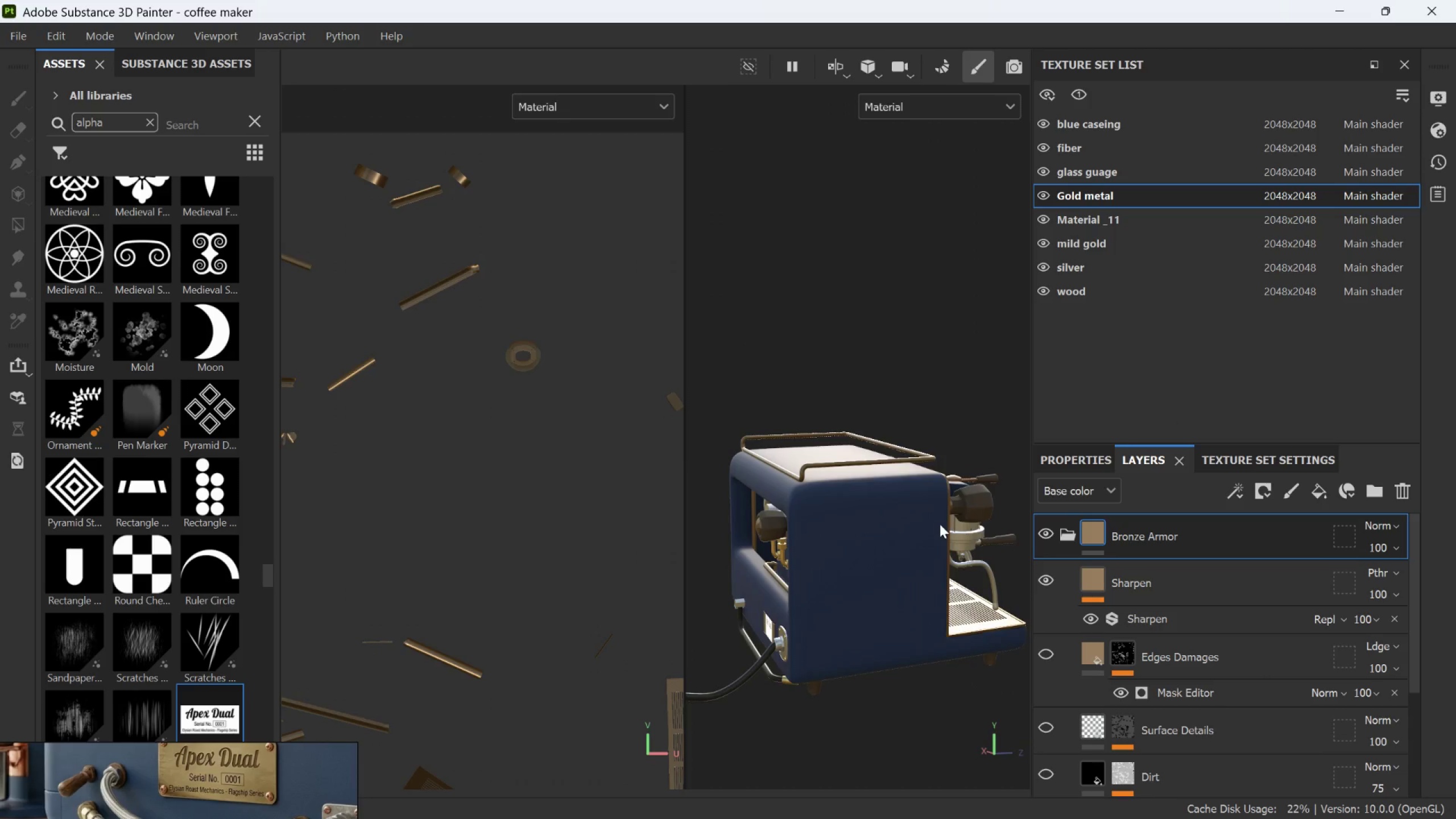 
scroll: coordinate [938, 524], scroll_direction: down, amount: 6.0
 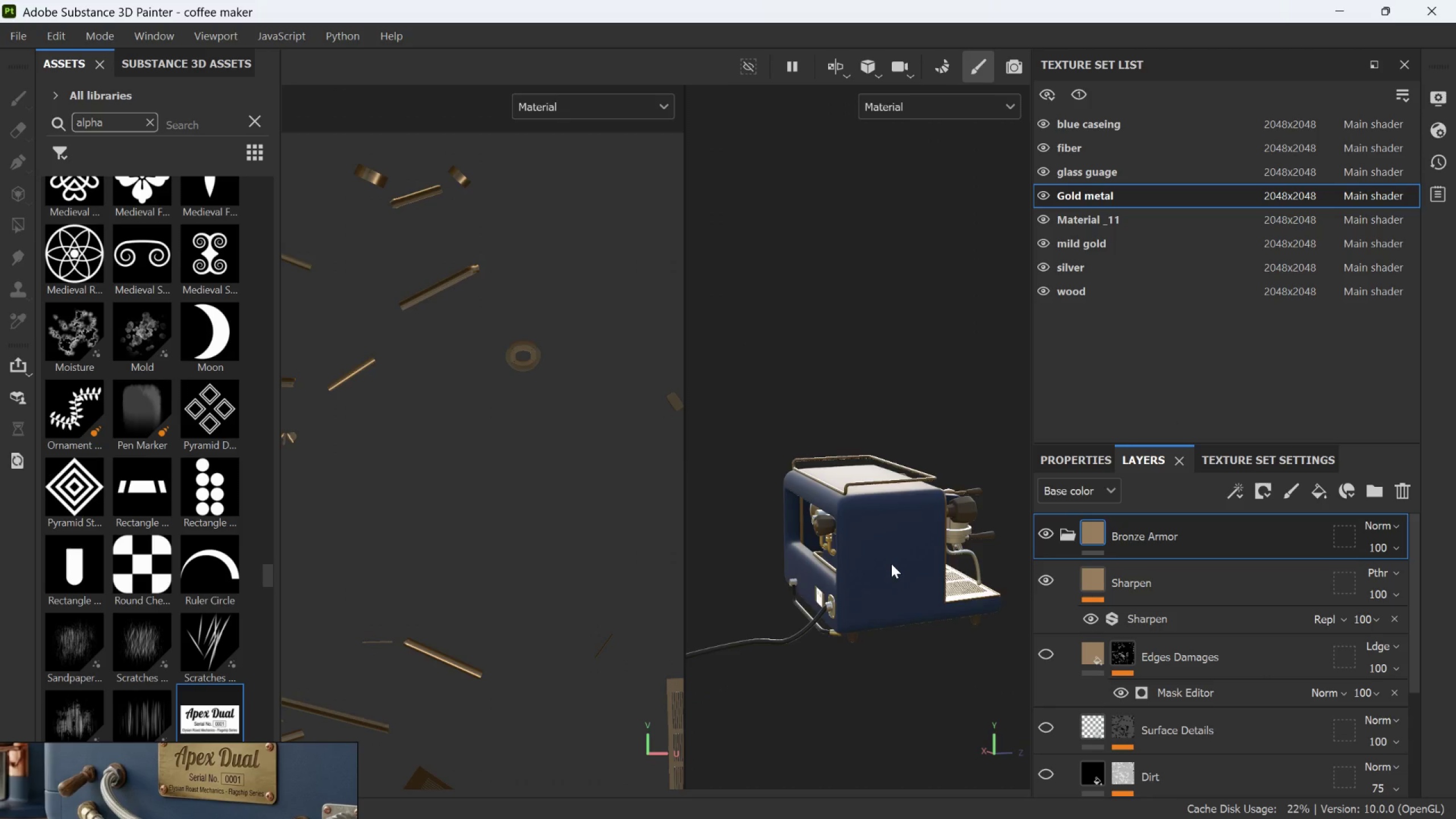 
hold_key(key=AltLeft, duration=0.73)
left_click_drag(start_coordinate=[884, 592], to_coordinate=[1054, 577])
 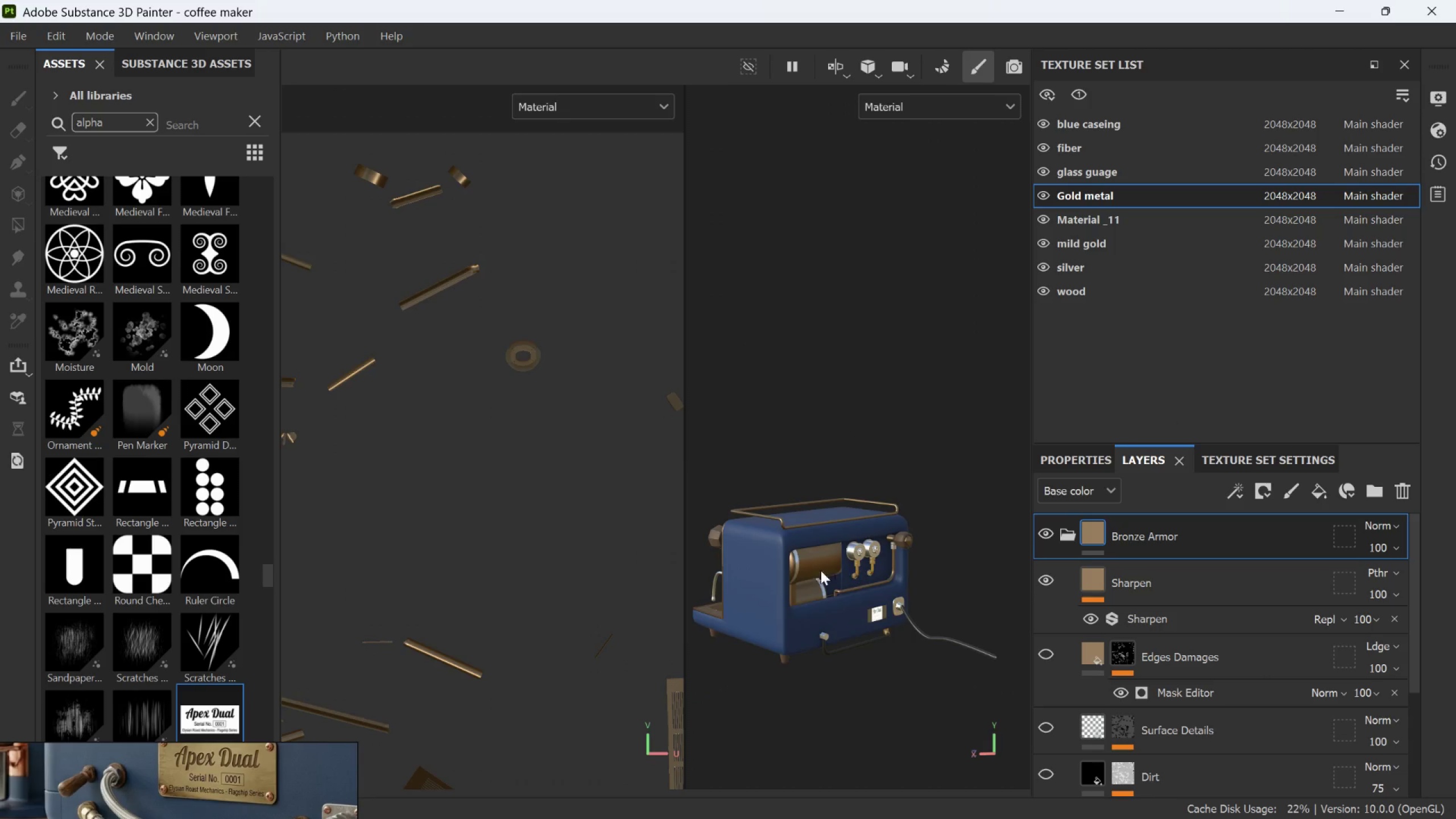 
scroll: coordinate [891, 564], scroll_direction: down, amount: 3.0
 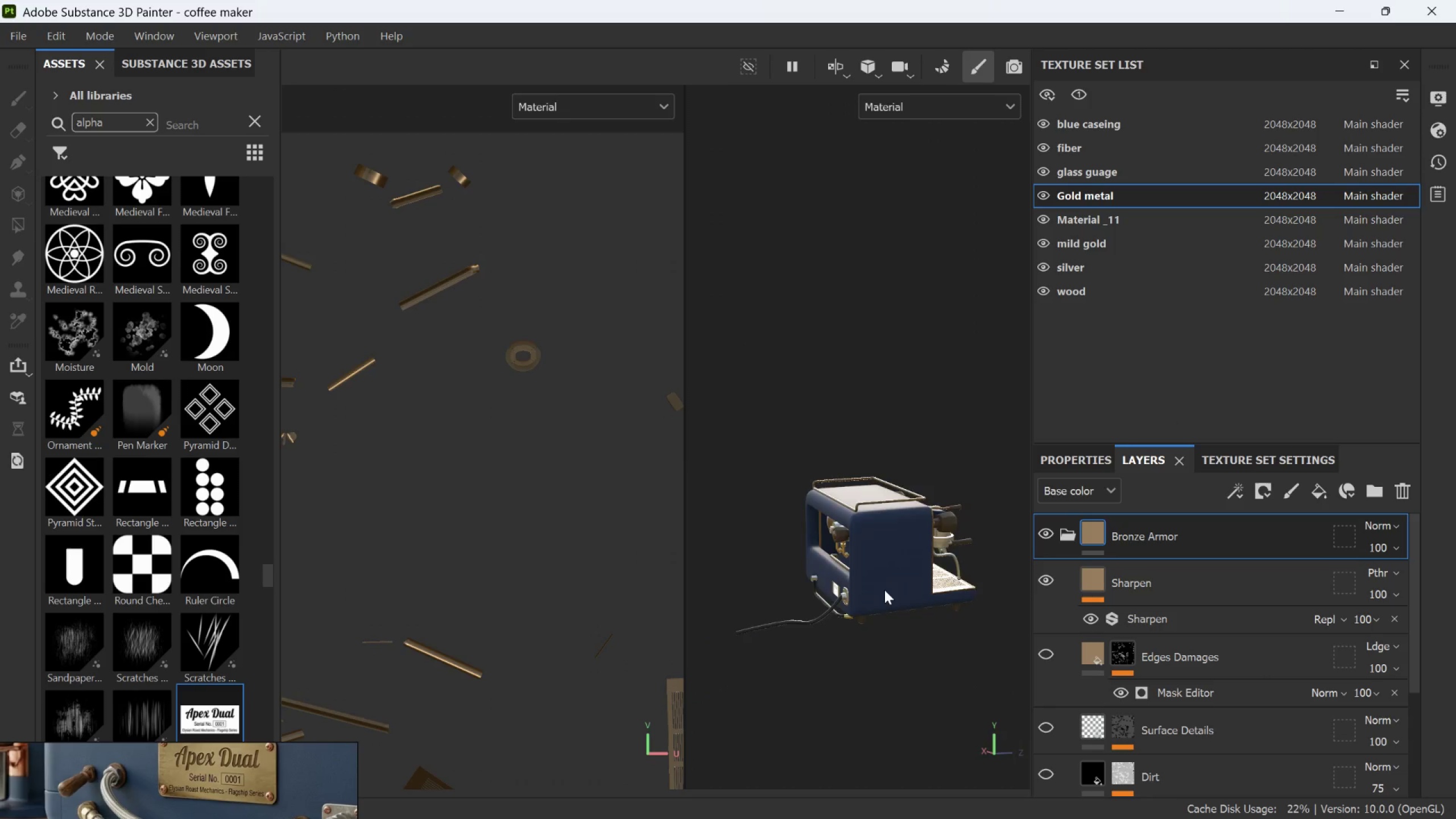 
scroll: coordinate [783, 564], scroll_direction: up, amount: 26.0
 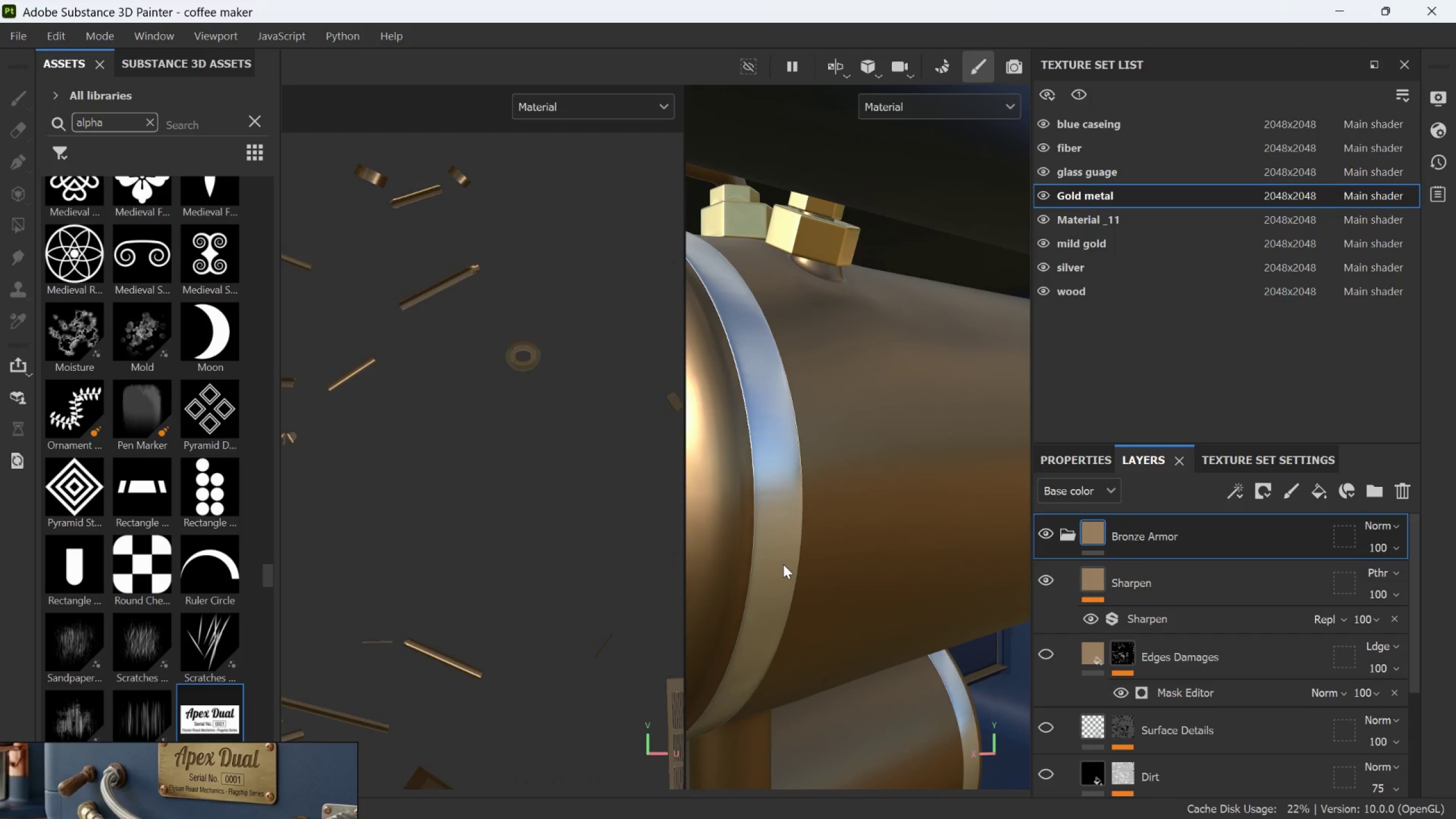 
hold_key(key=AltLeft, duration=0.77)
left_click_drag(start_coordinate=[788, 570], to_coordinate=[1009, 582])
 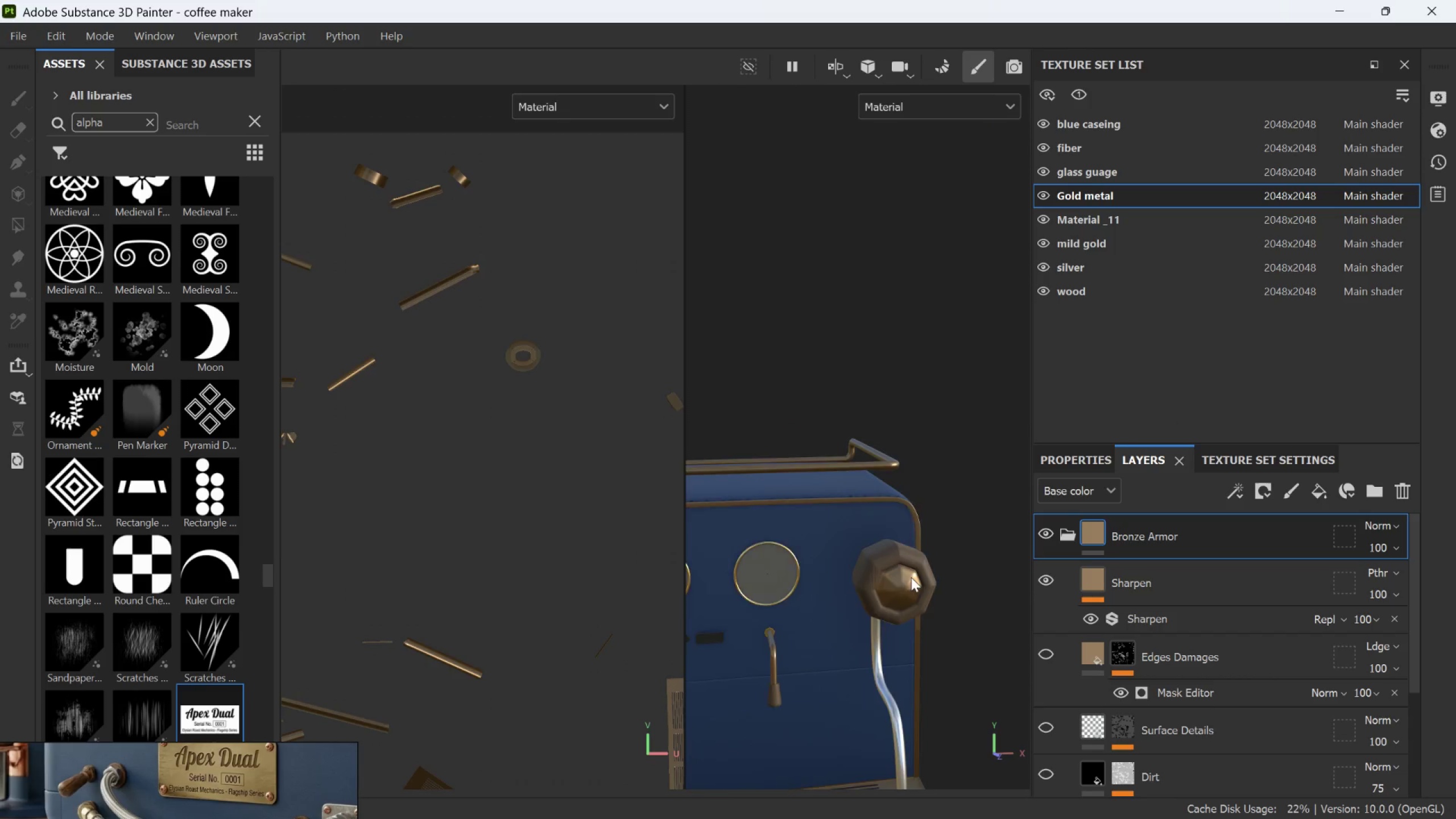 
scroll: coordinate [783, 566], scroll_direction: down, amount: 20.0
 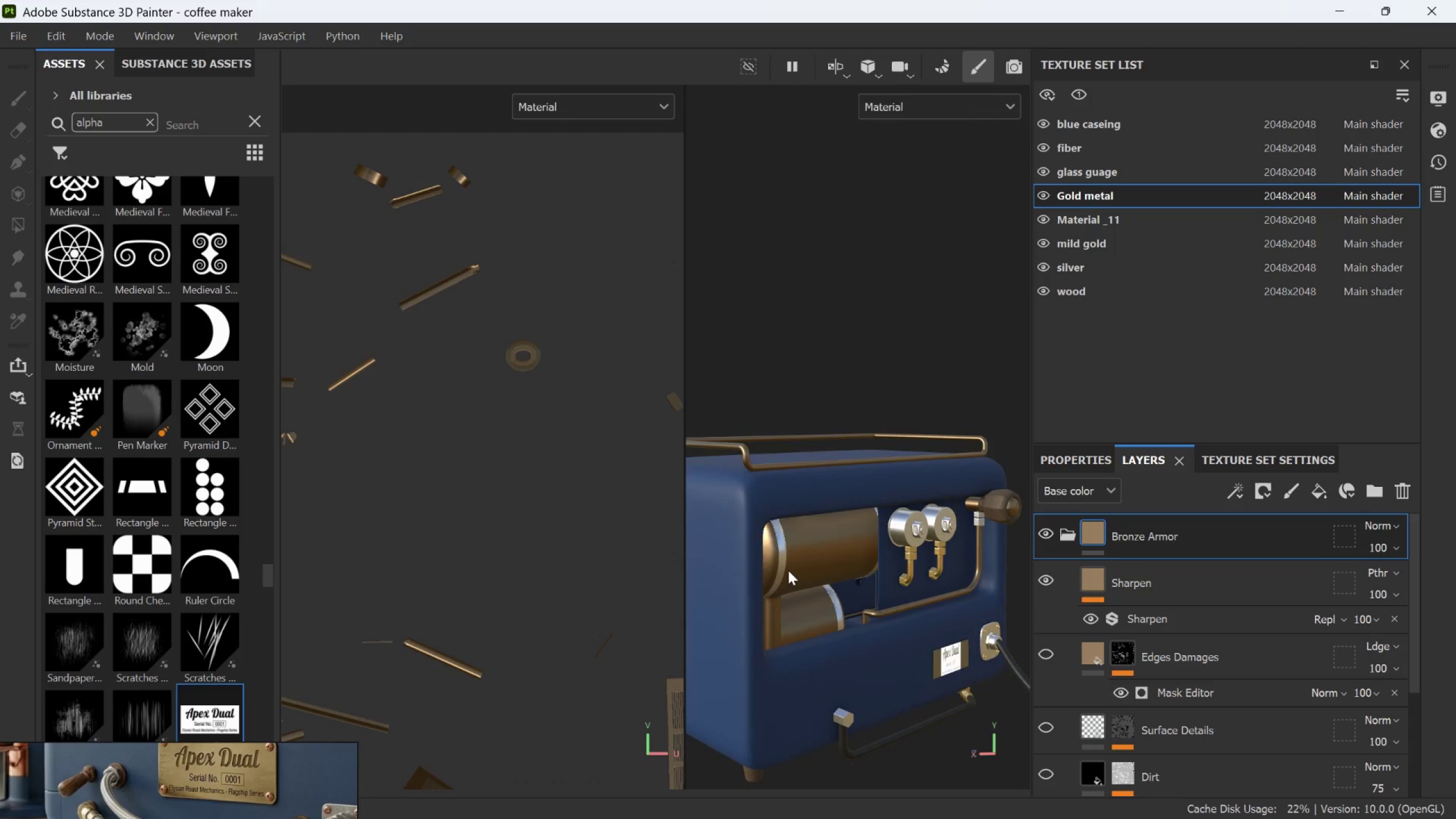 
hold_key(key=AltLeft, duration=1.38)
left_click_drag(start_coordinate=[878, 646], to_coordinate=[926, 643])
 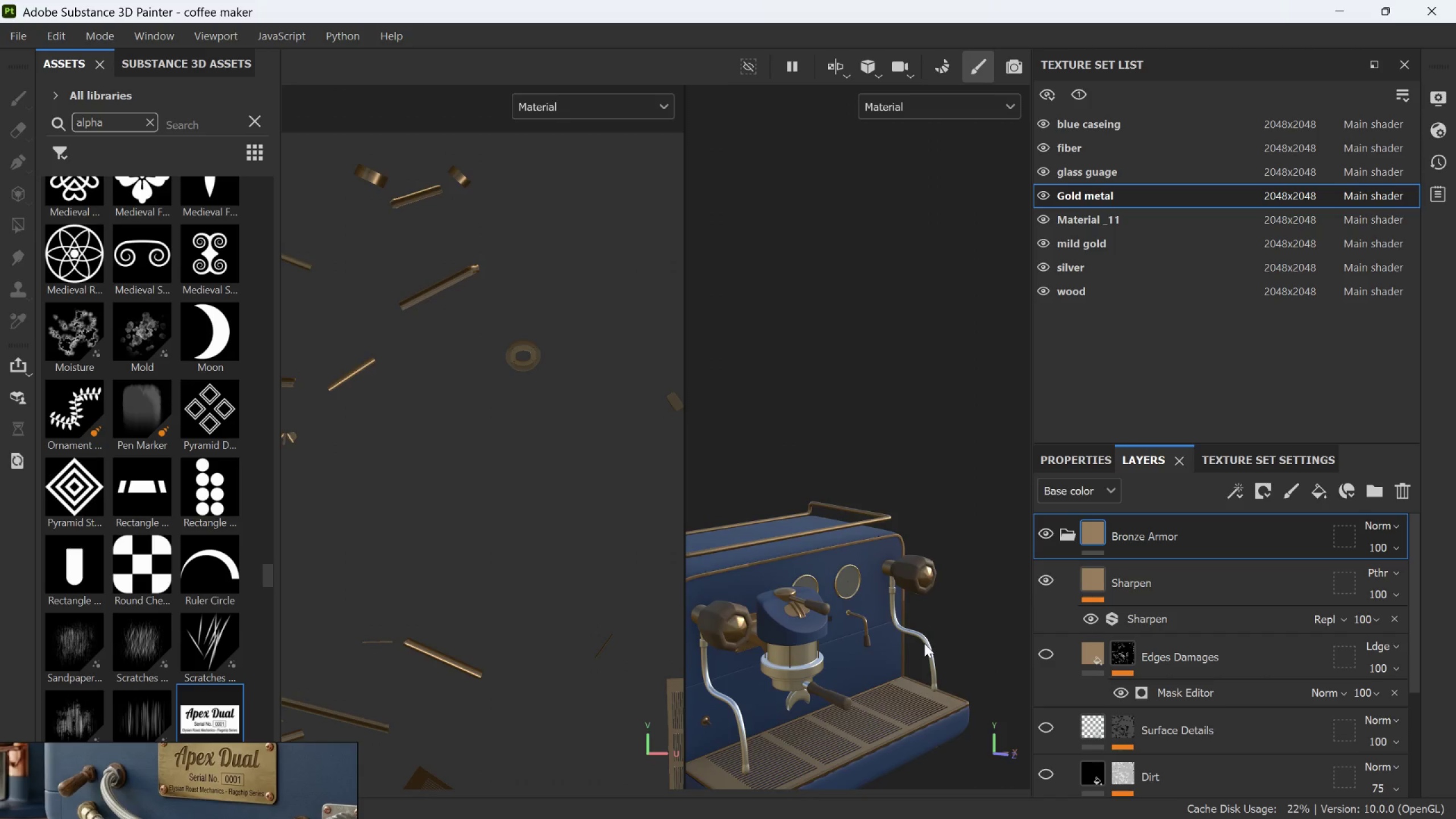 
scroll: coordinate [908, 581], scroll_direction: down, amount: 8.0
 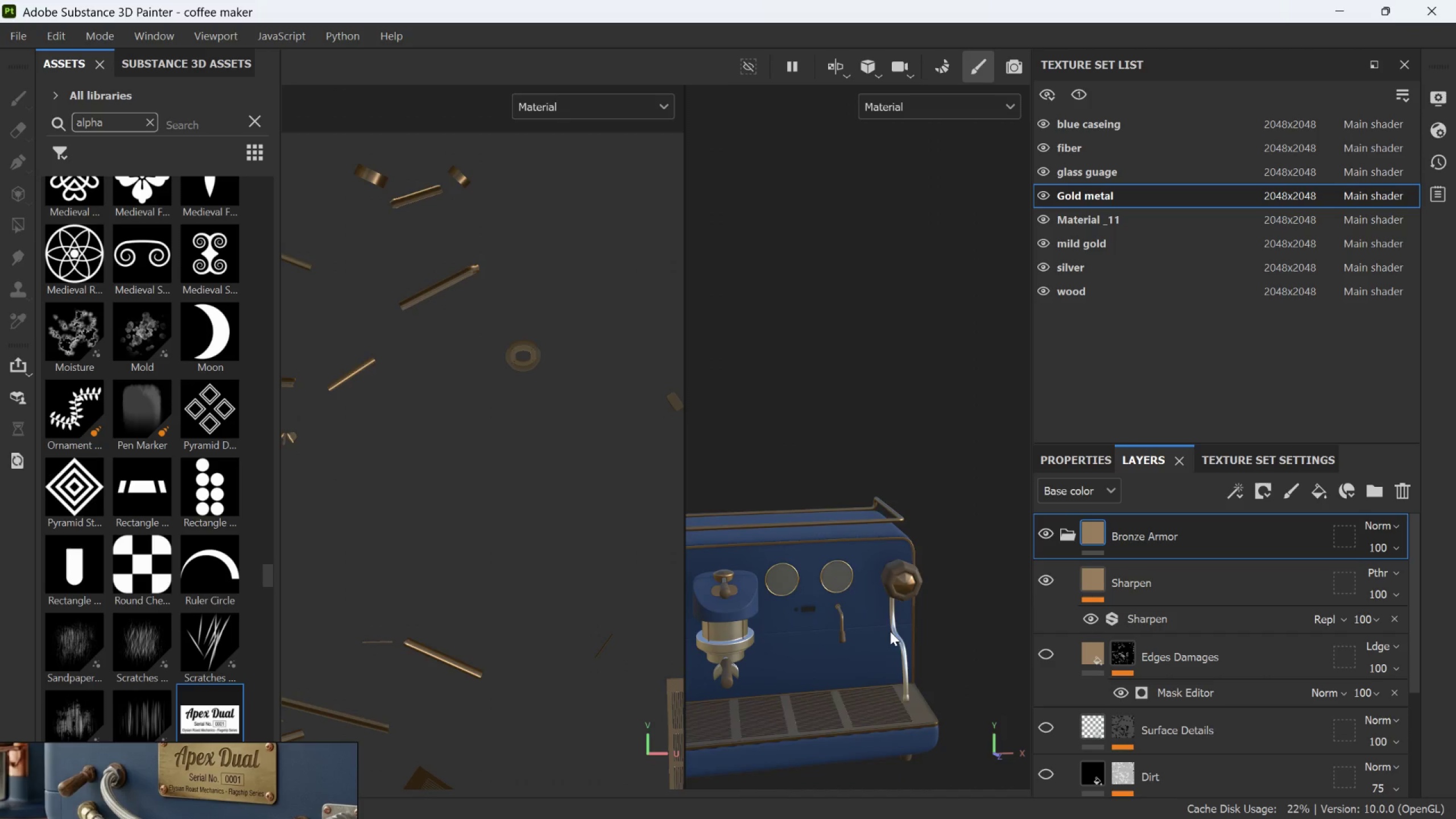 
hold_key(key=AltLeft, duration=0.64)
left_click_drag(start_coordinate=[902, 655], to_coordinate=[808, 659])
 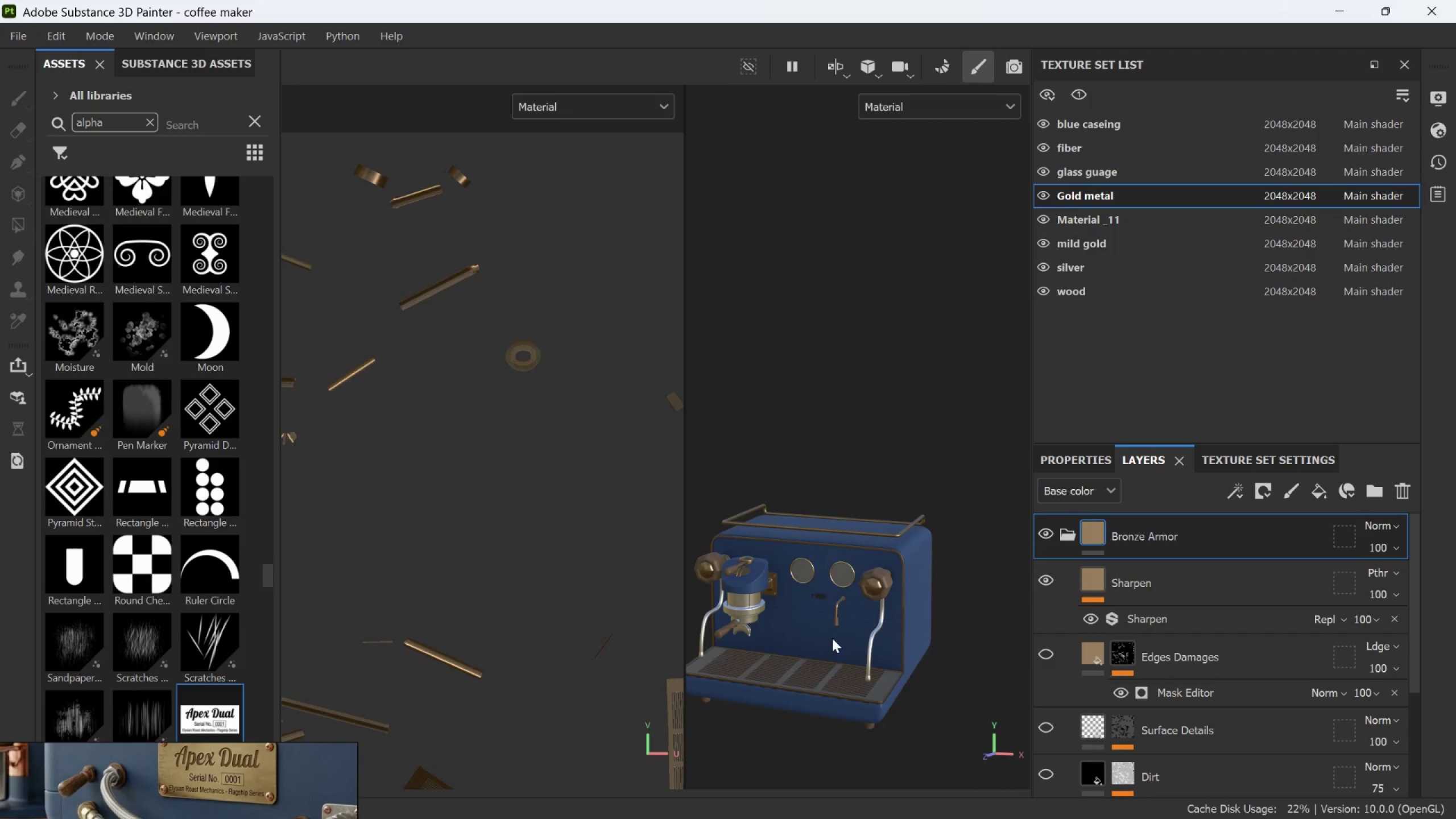 
scroll: coordinate [923, 643], scroll_direction: down, amount: 2.0
 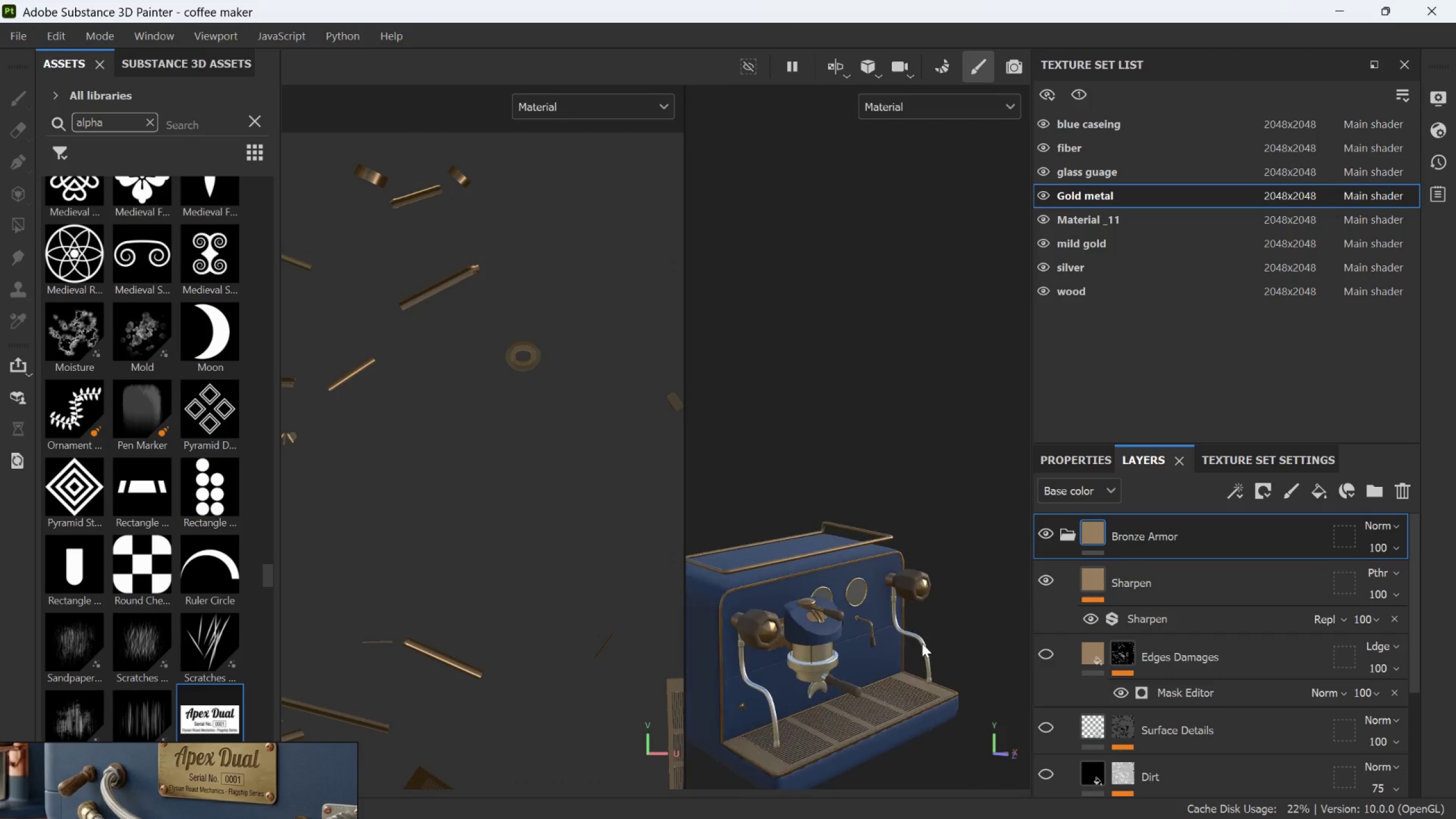 
scroll: coordinate [836, 621], scroll_direction: up, amount: 8.0
 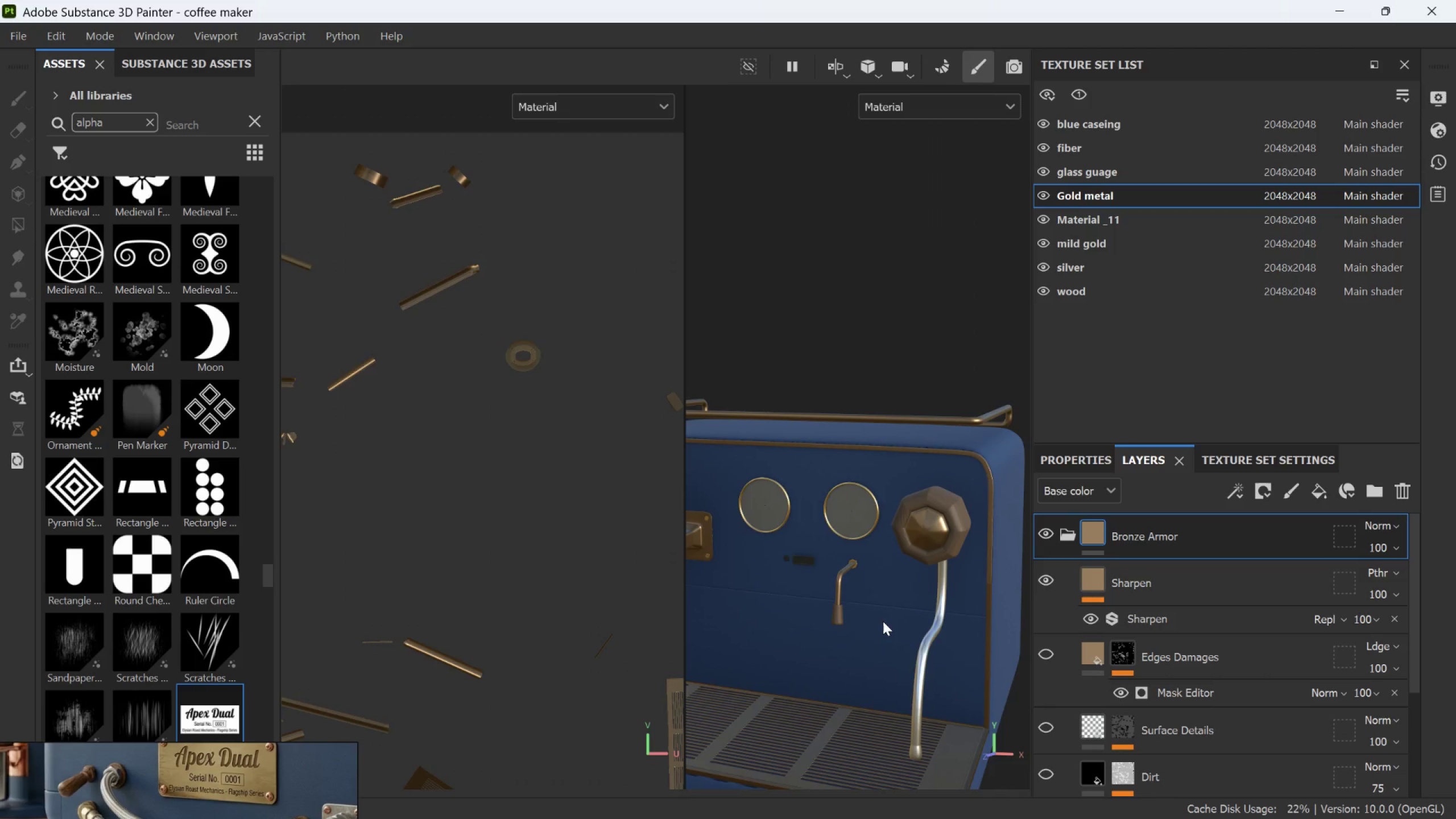 
wait(8.28)
 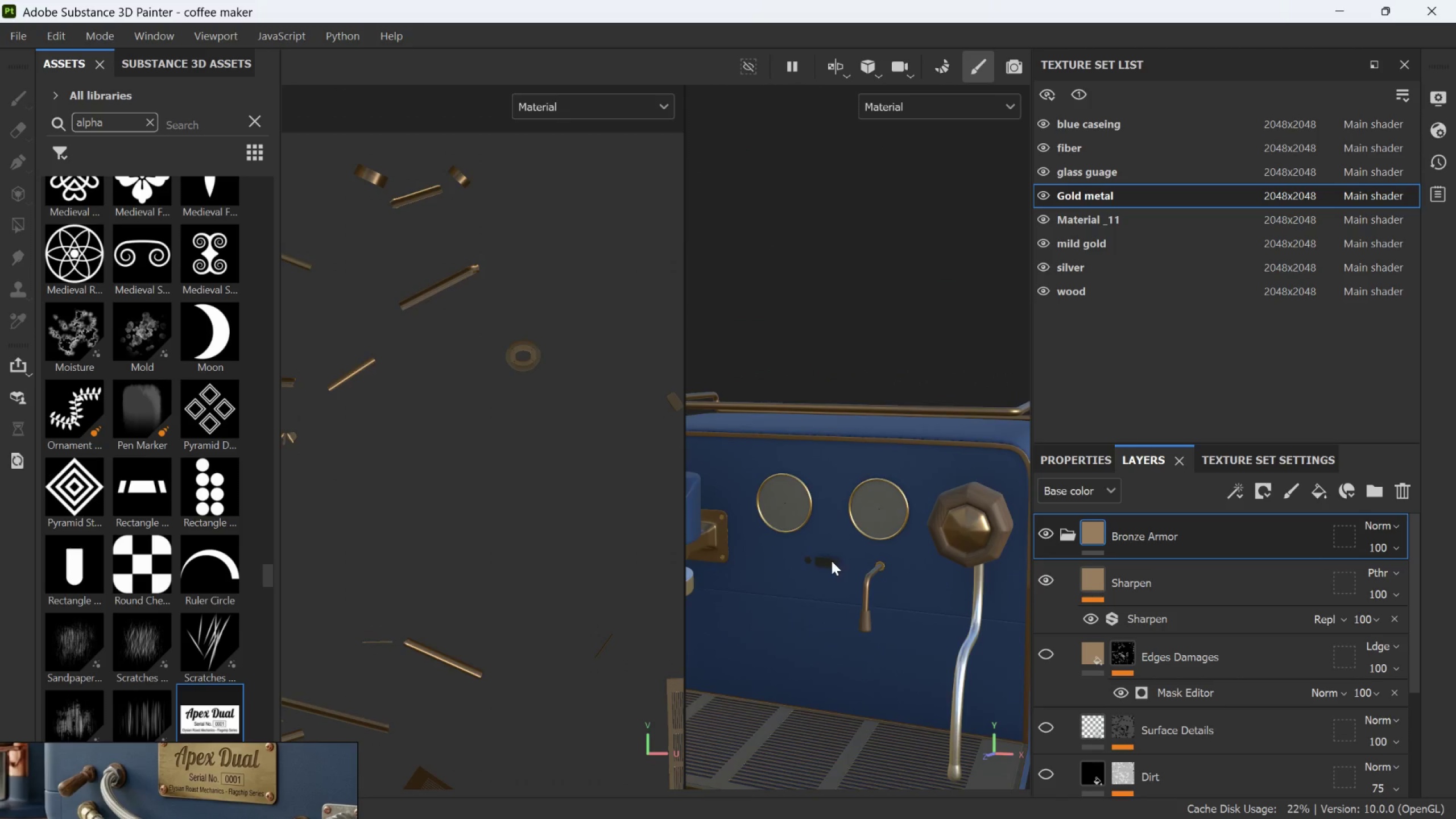 
hold_key(key=AltLeft, duration=1.06)
left_click_drag(start_coordinate=[832, 561], to_coordinate=[906, 585])
 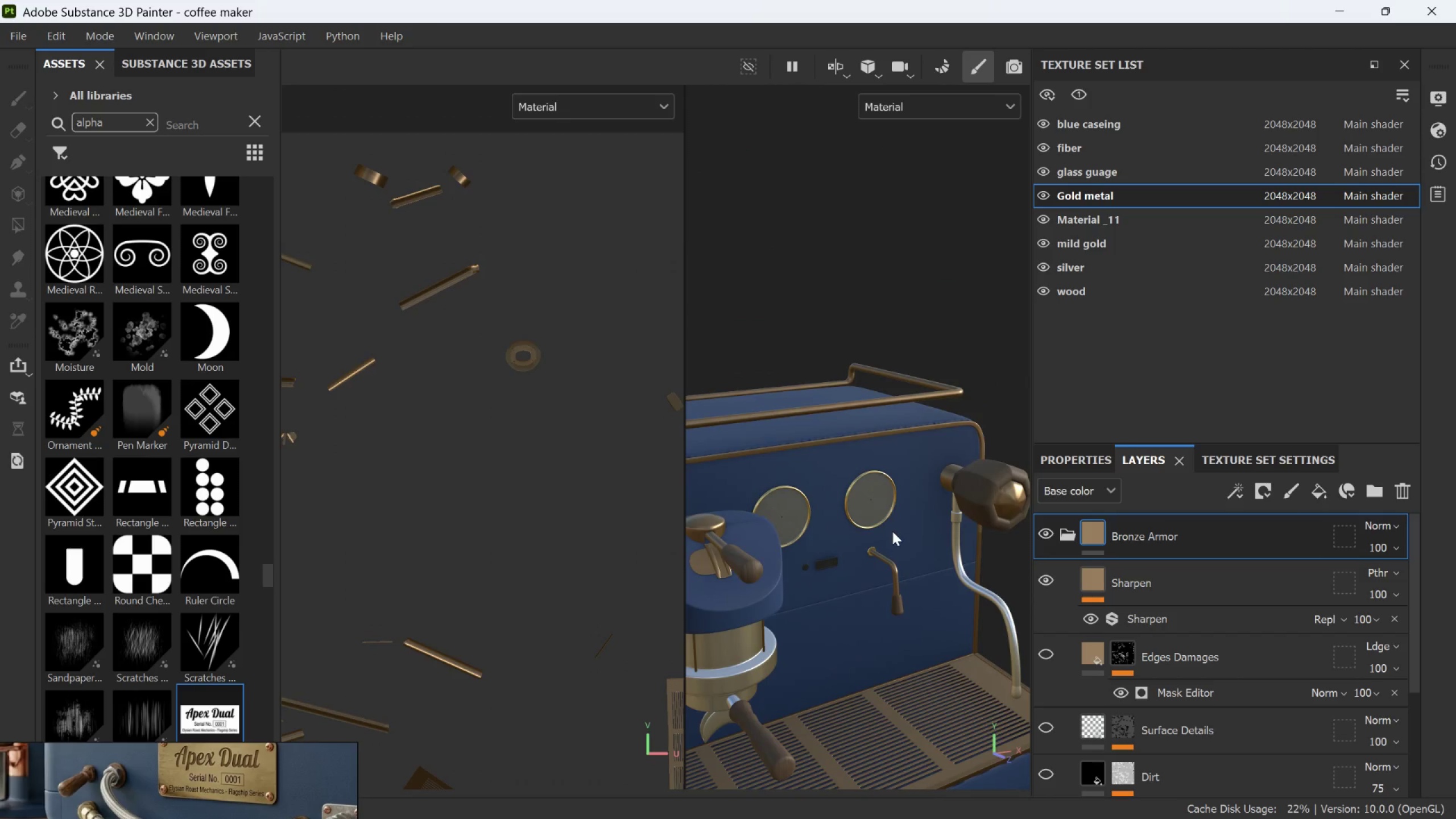 
scroll: coordinate [834, 560], scroll_direction: down, amount: 2.0
 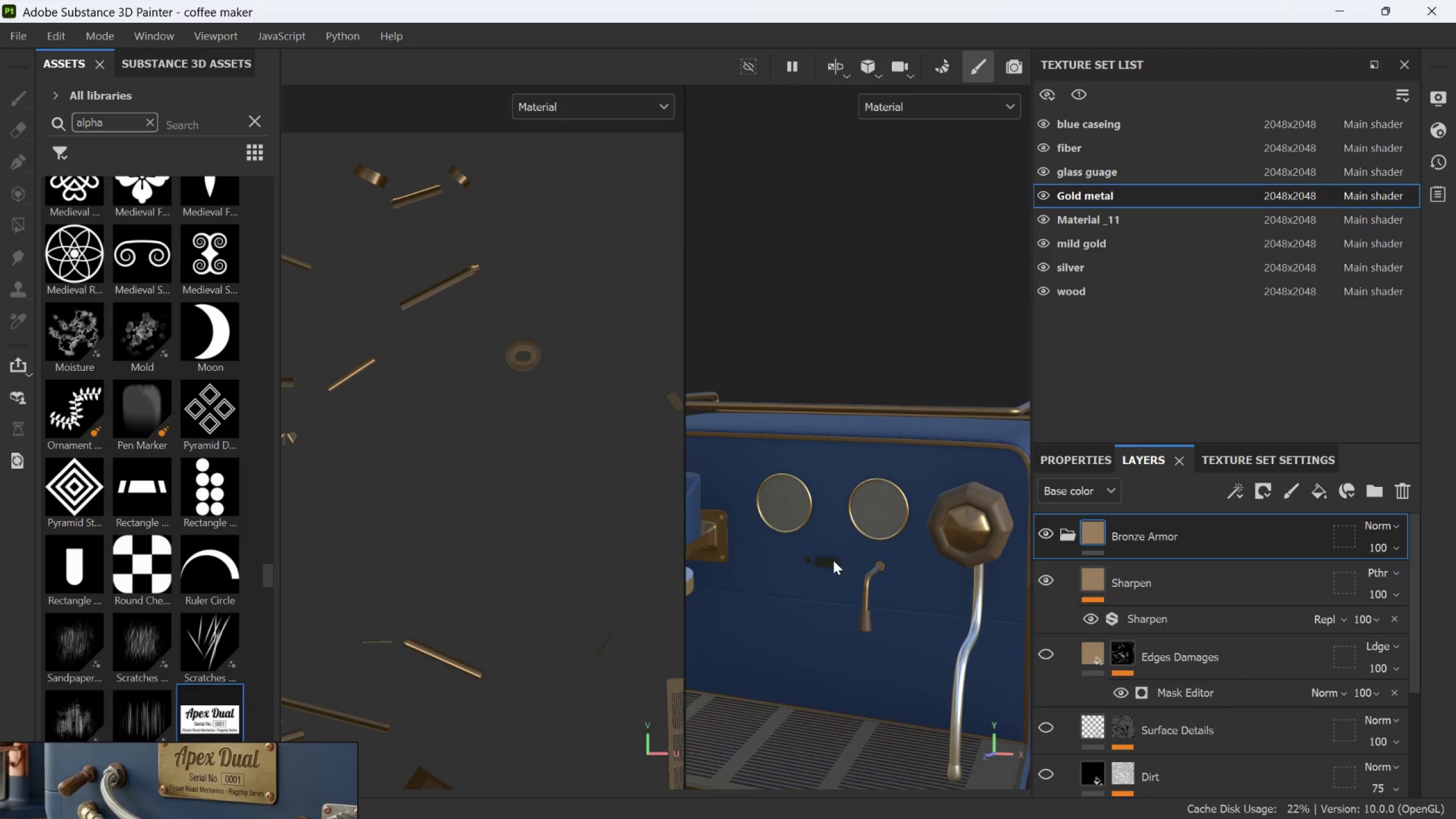 
scroll: coordinate [892, 528], scroll_direction: none, amount: 0.0
 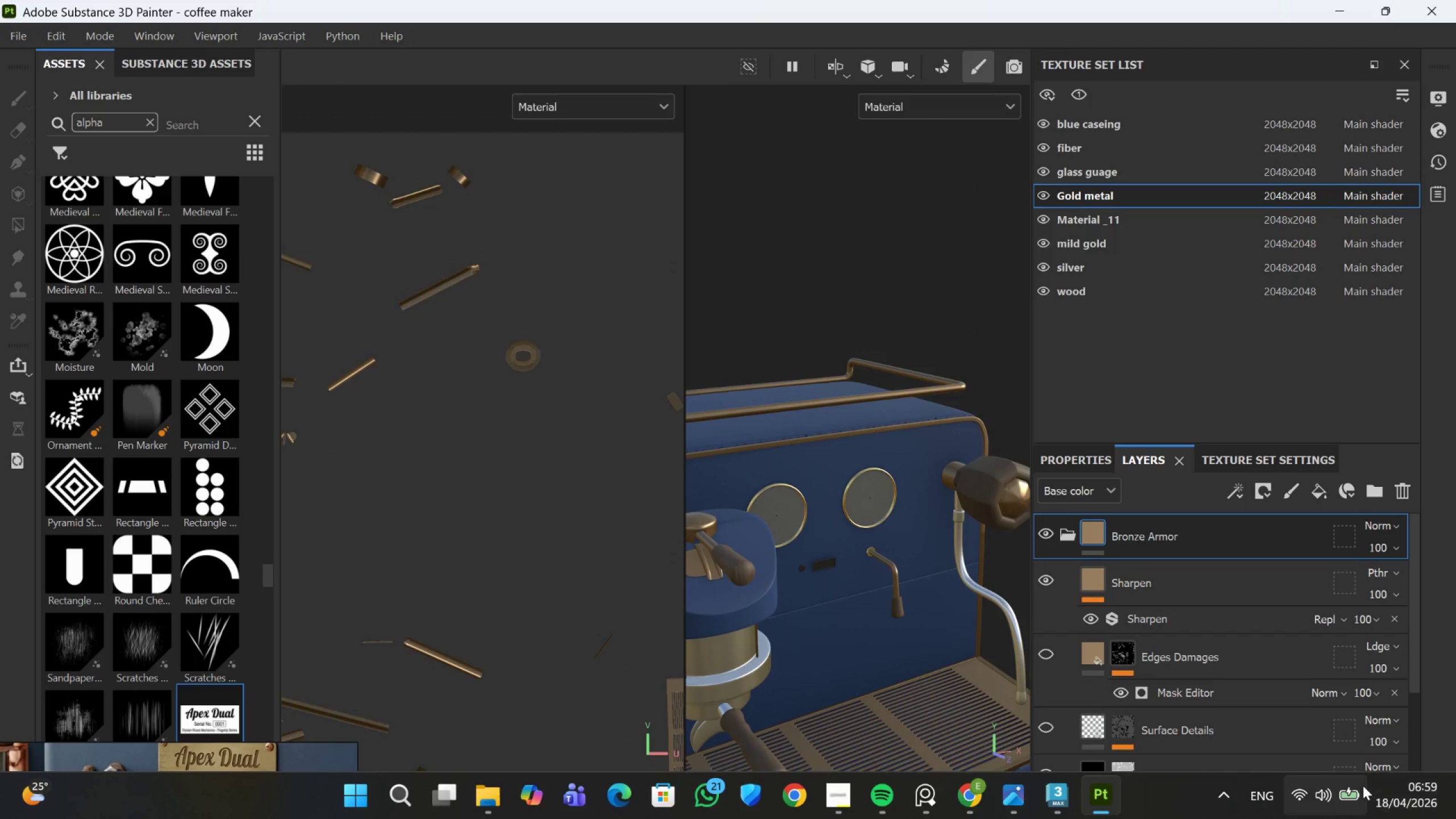 
wait(21.2)
 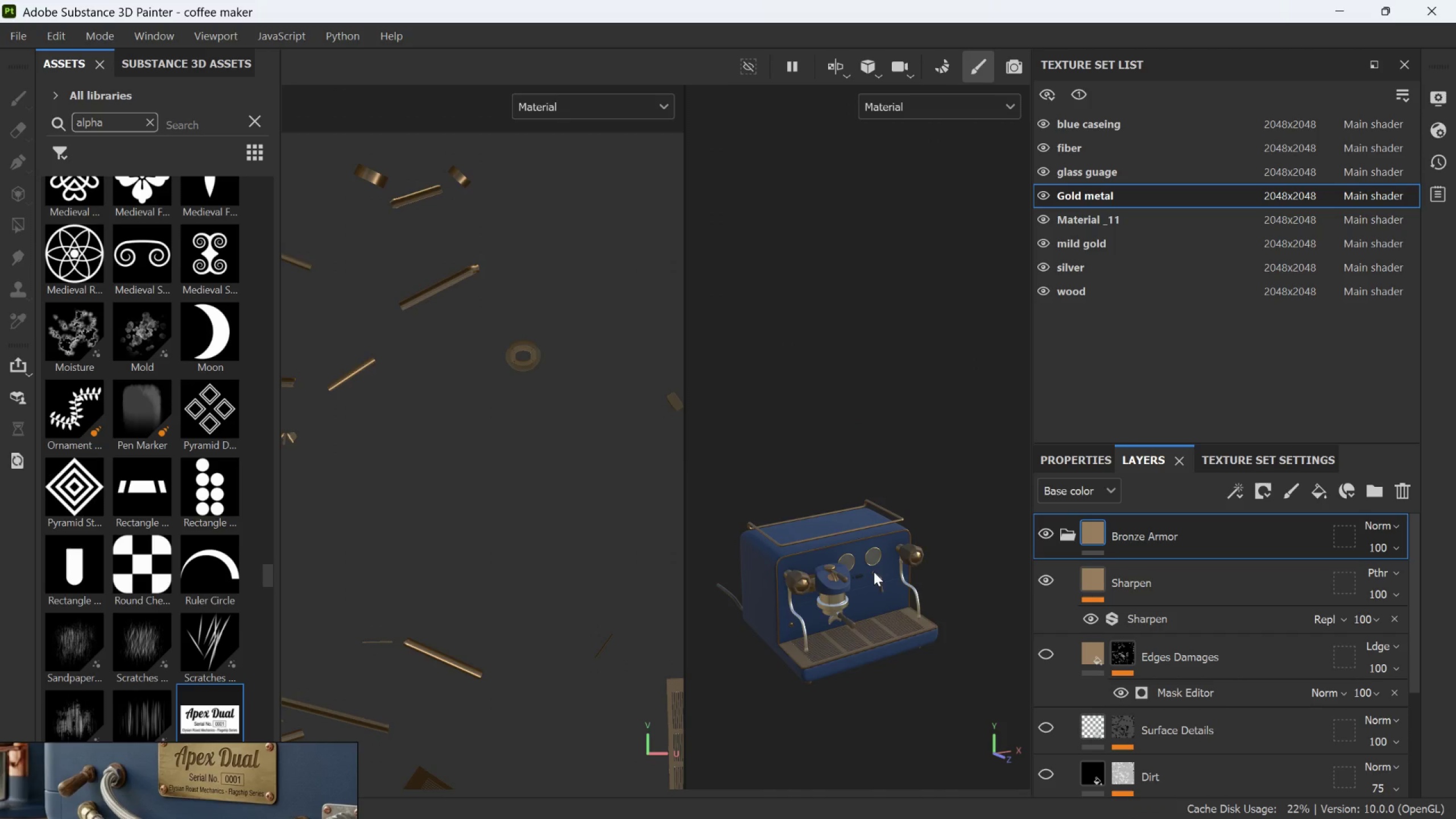 
hold_key(key=AltLeft, duration=2.38)
left_click_drag(start_coordinate=[876, 579], to_coordinate=[865, 575])
 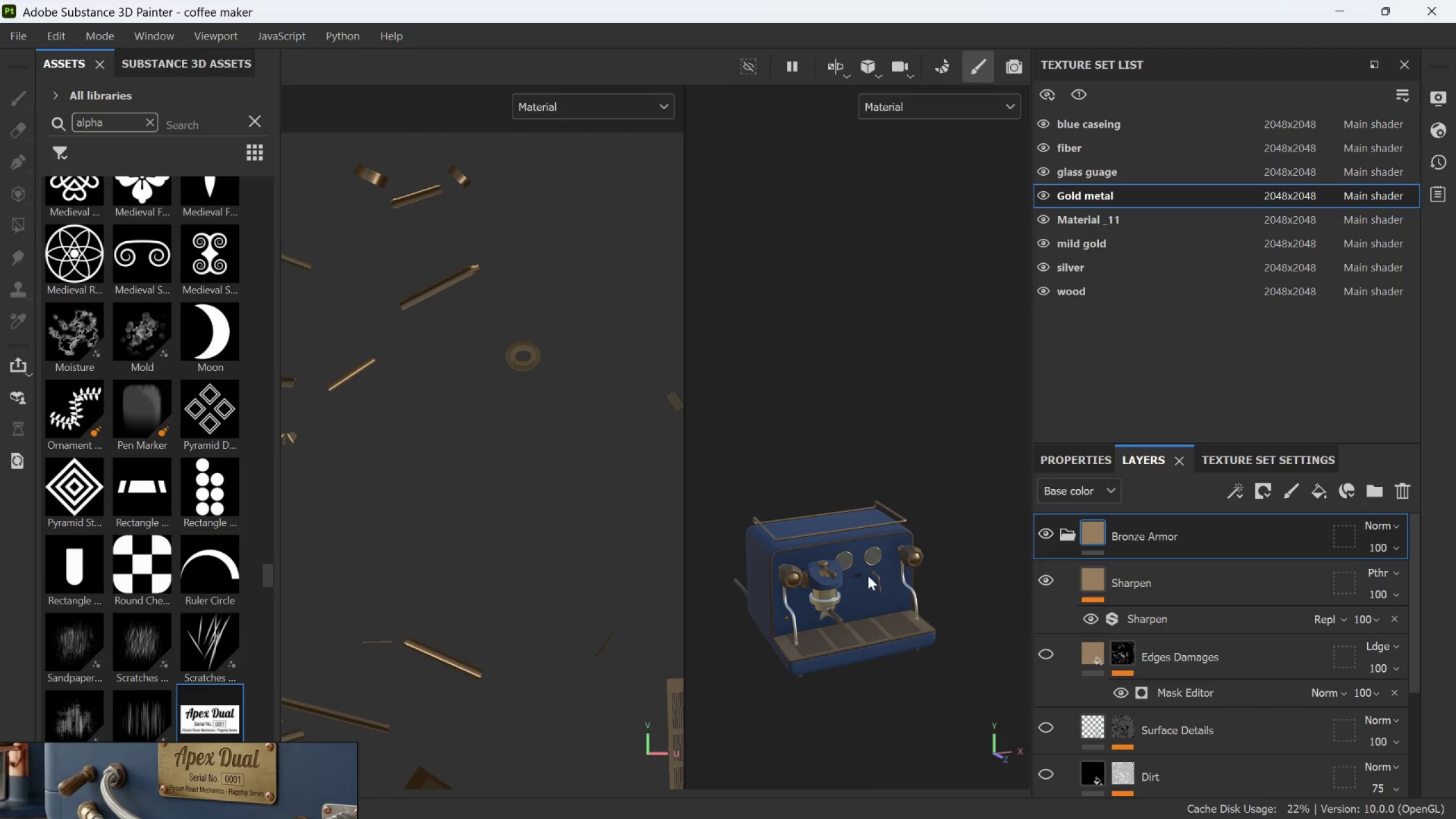 